 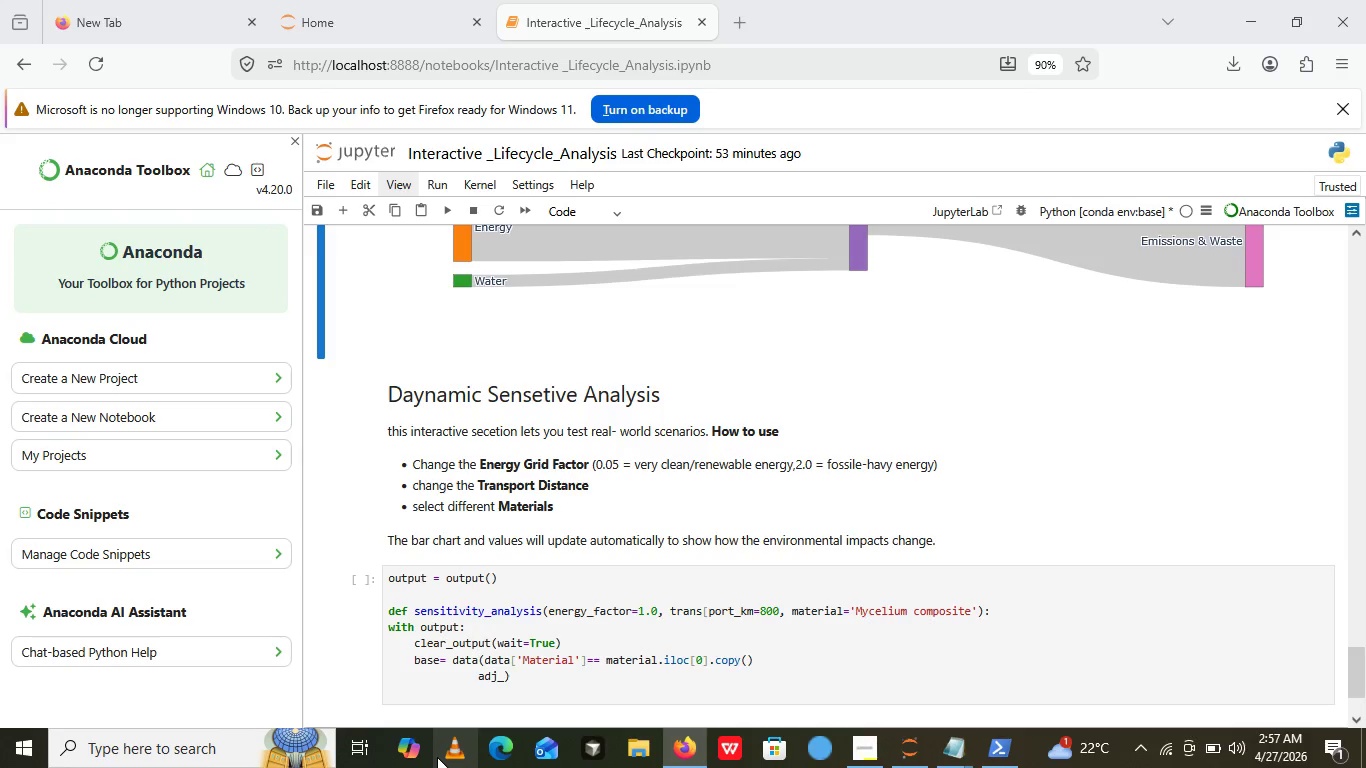 
left_click([437, 757])
 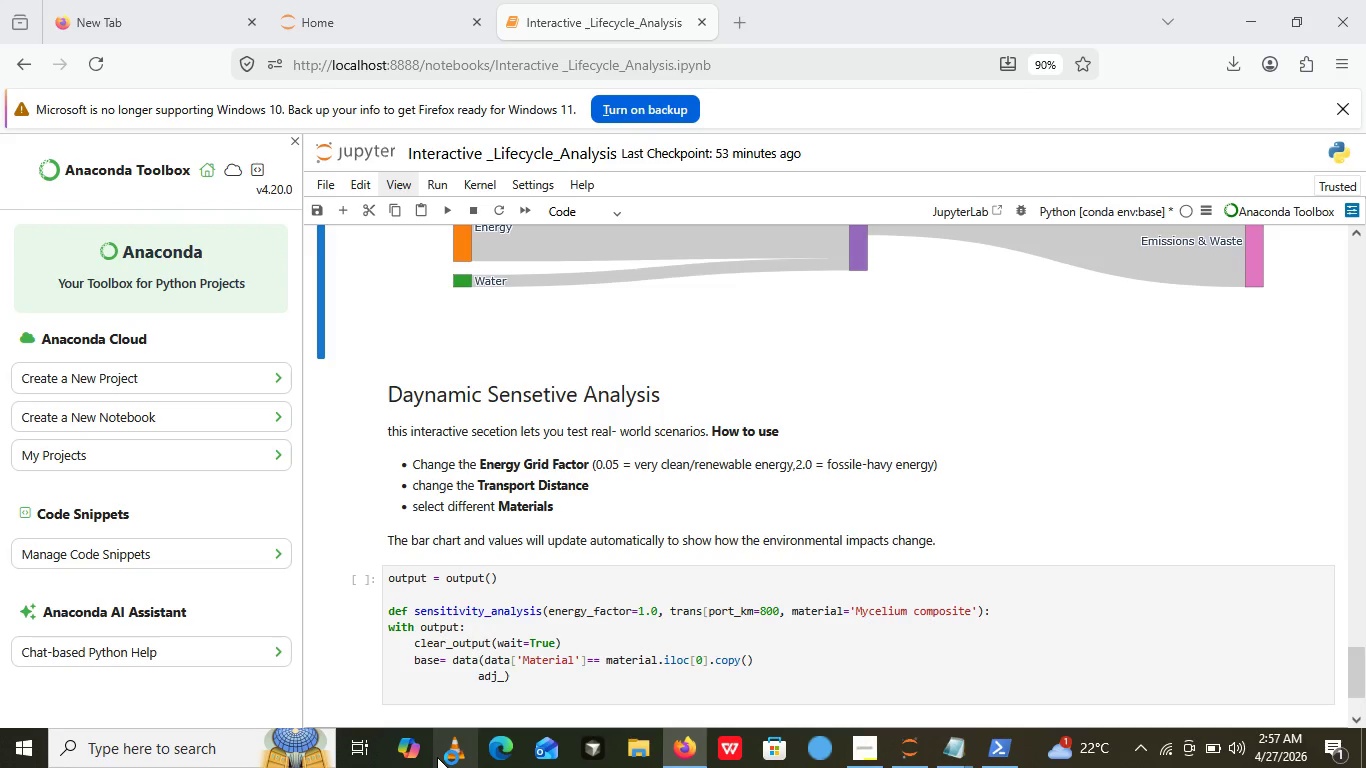 
wait(9.86)
 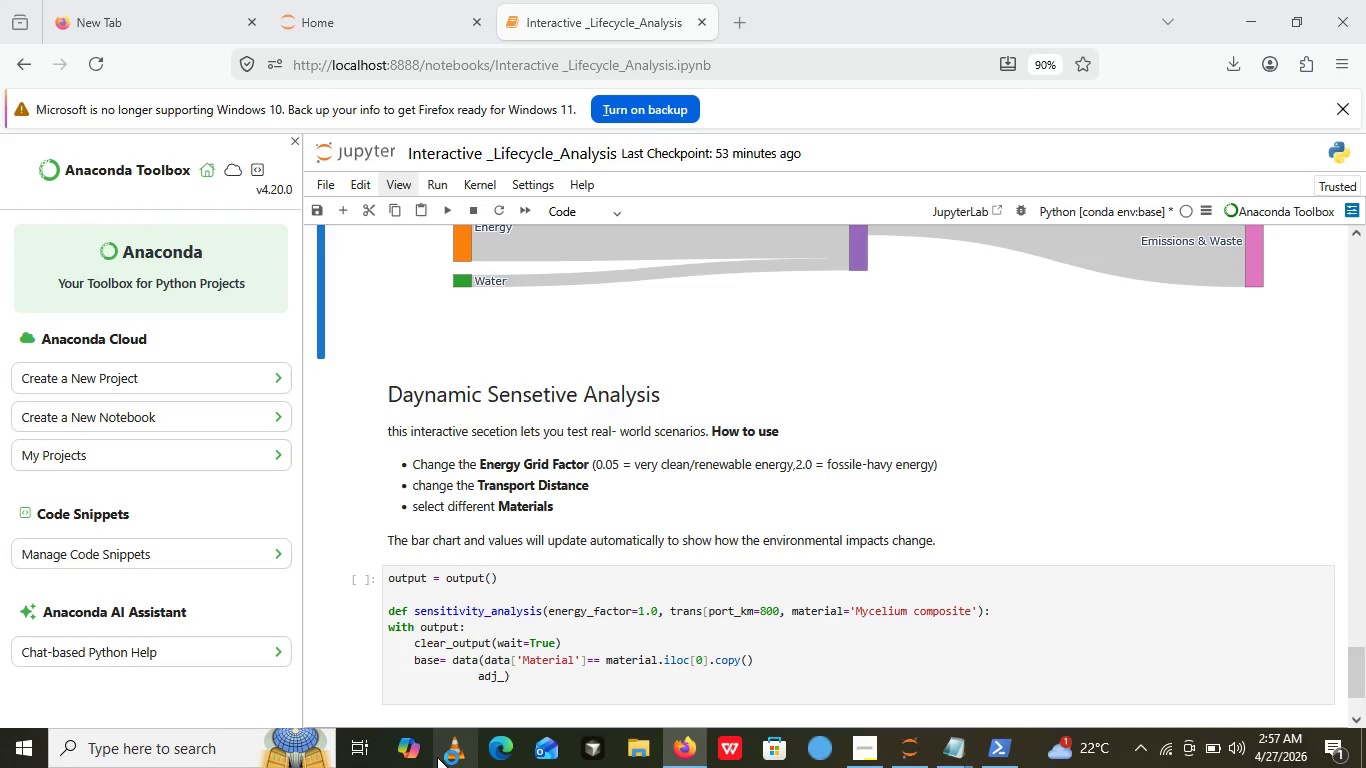 
left_click([500, 678])
 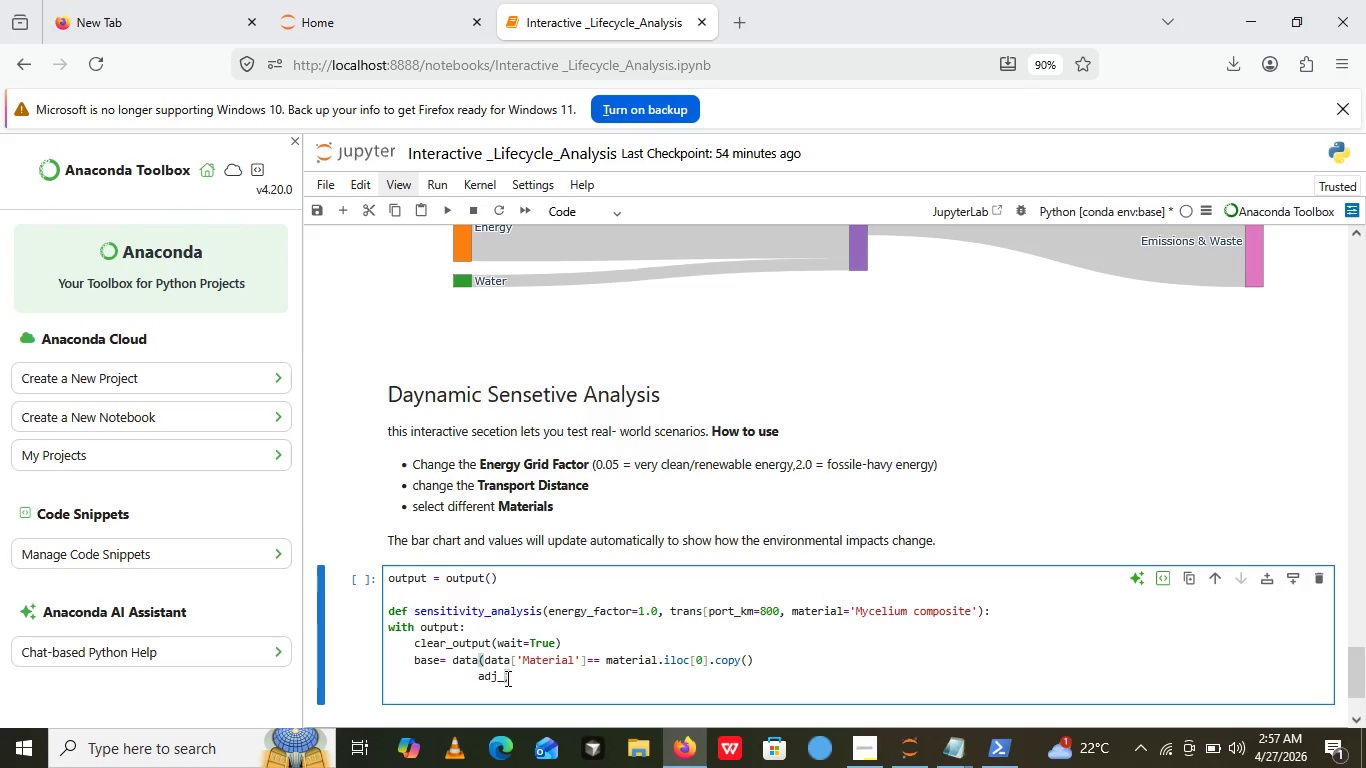 
left_click([506, 678])
 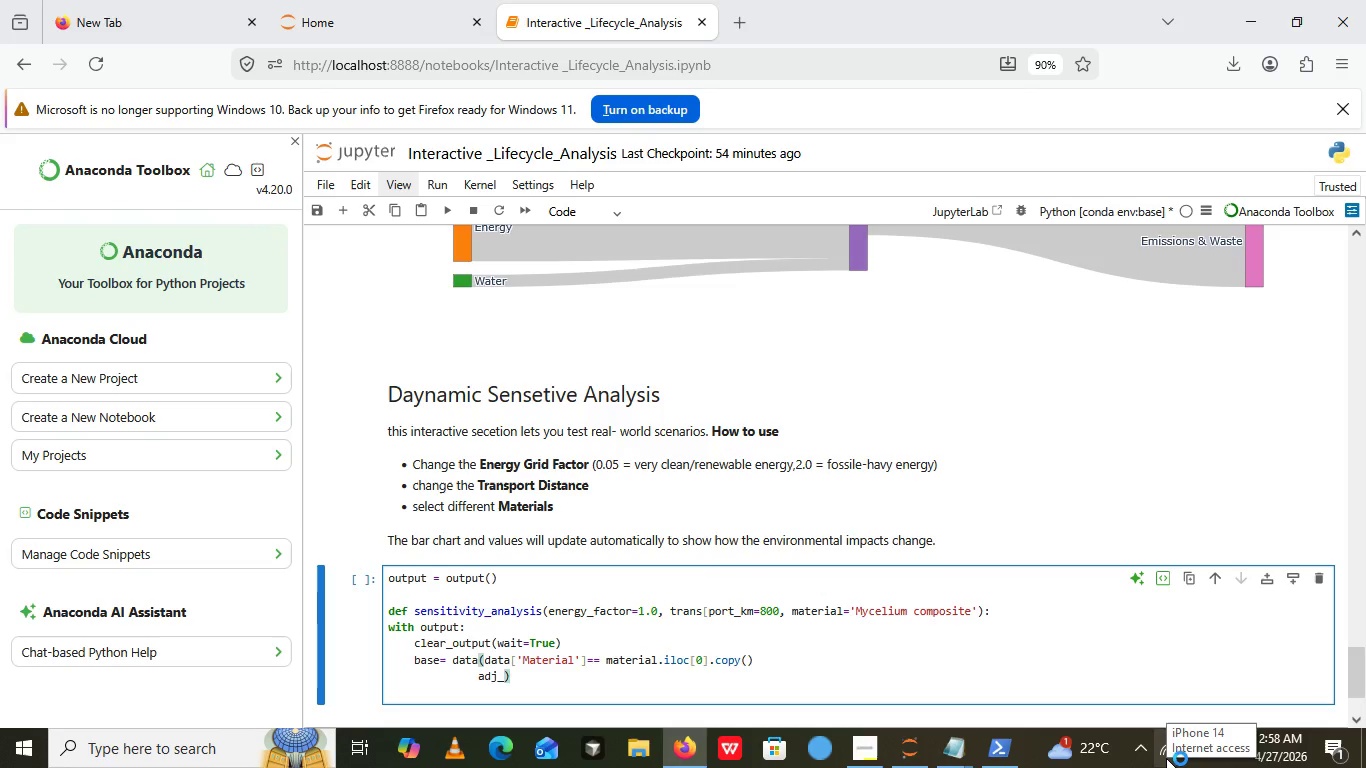 
wait(36.97)
 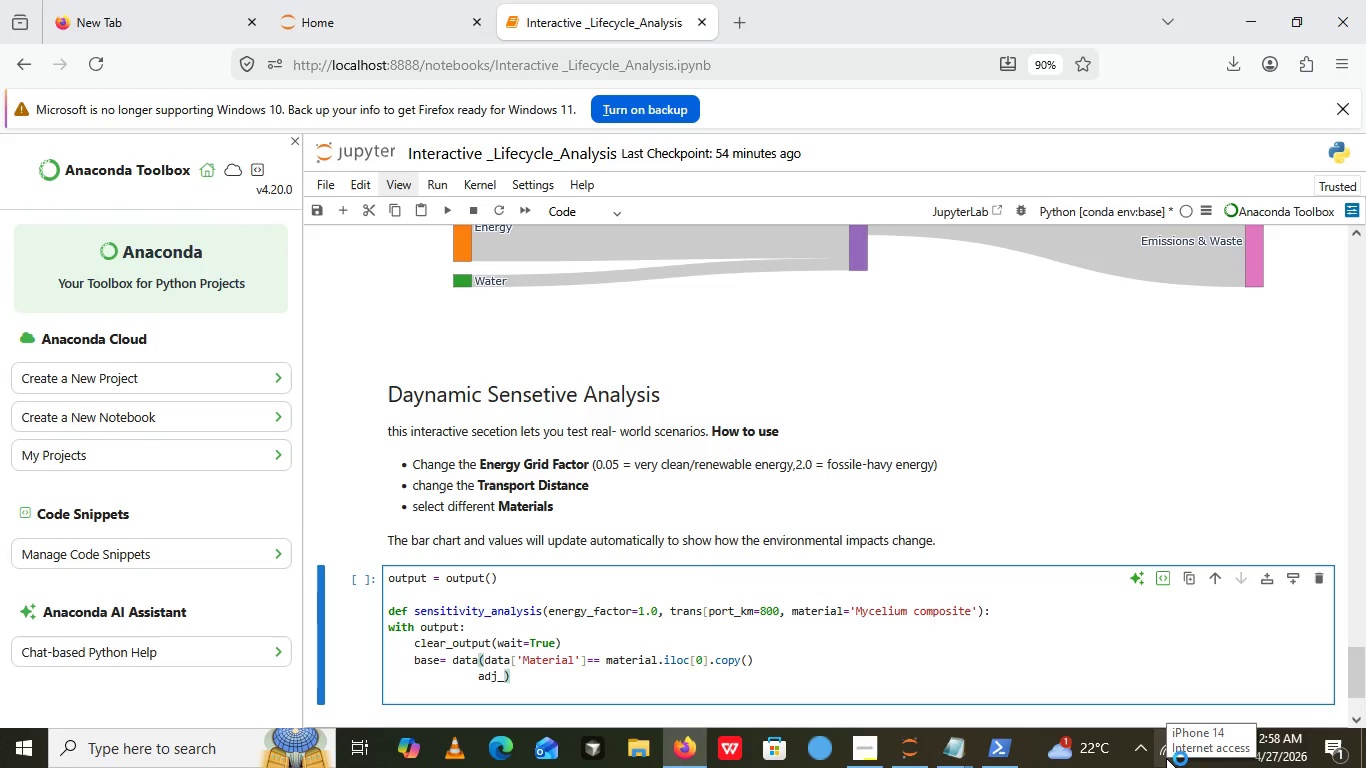 
type(gwp)
 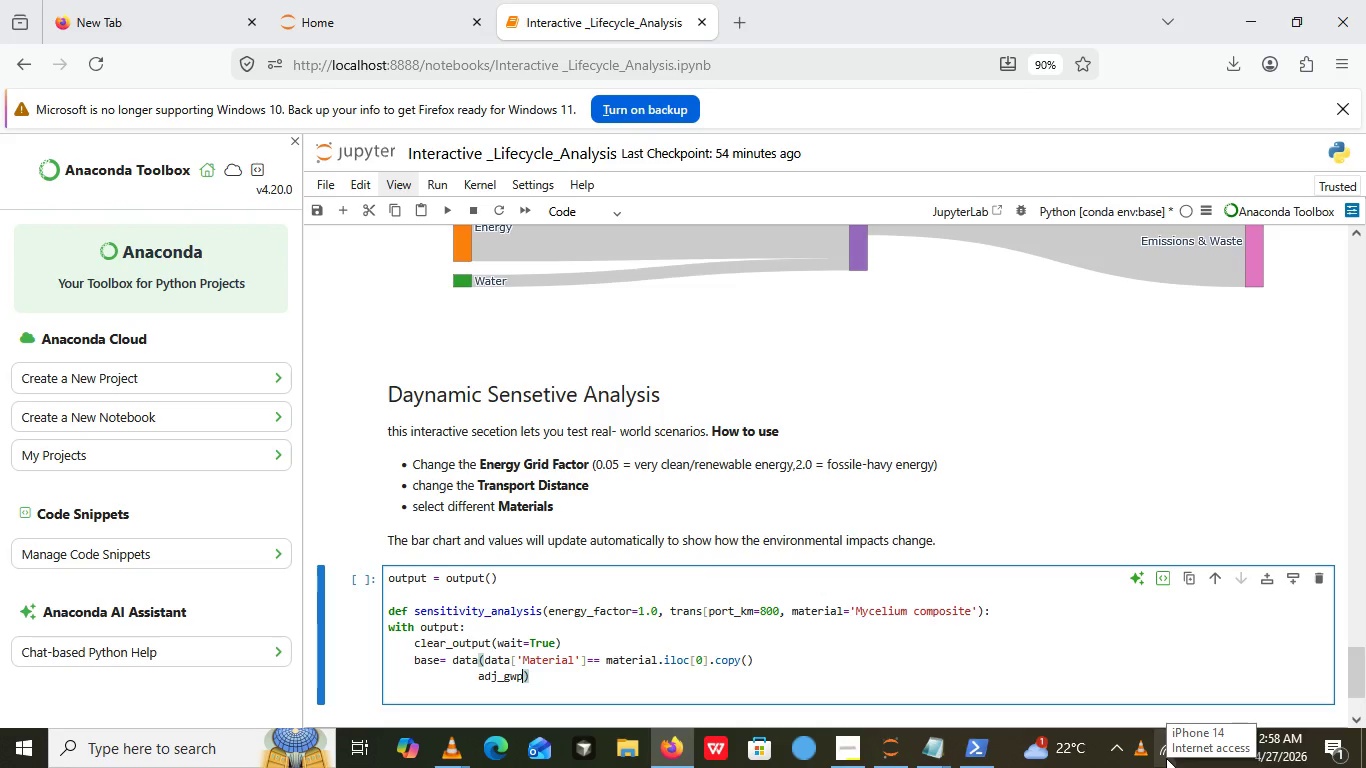 
wait(10.38)
 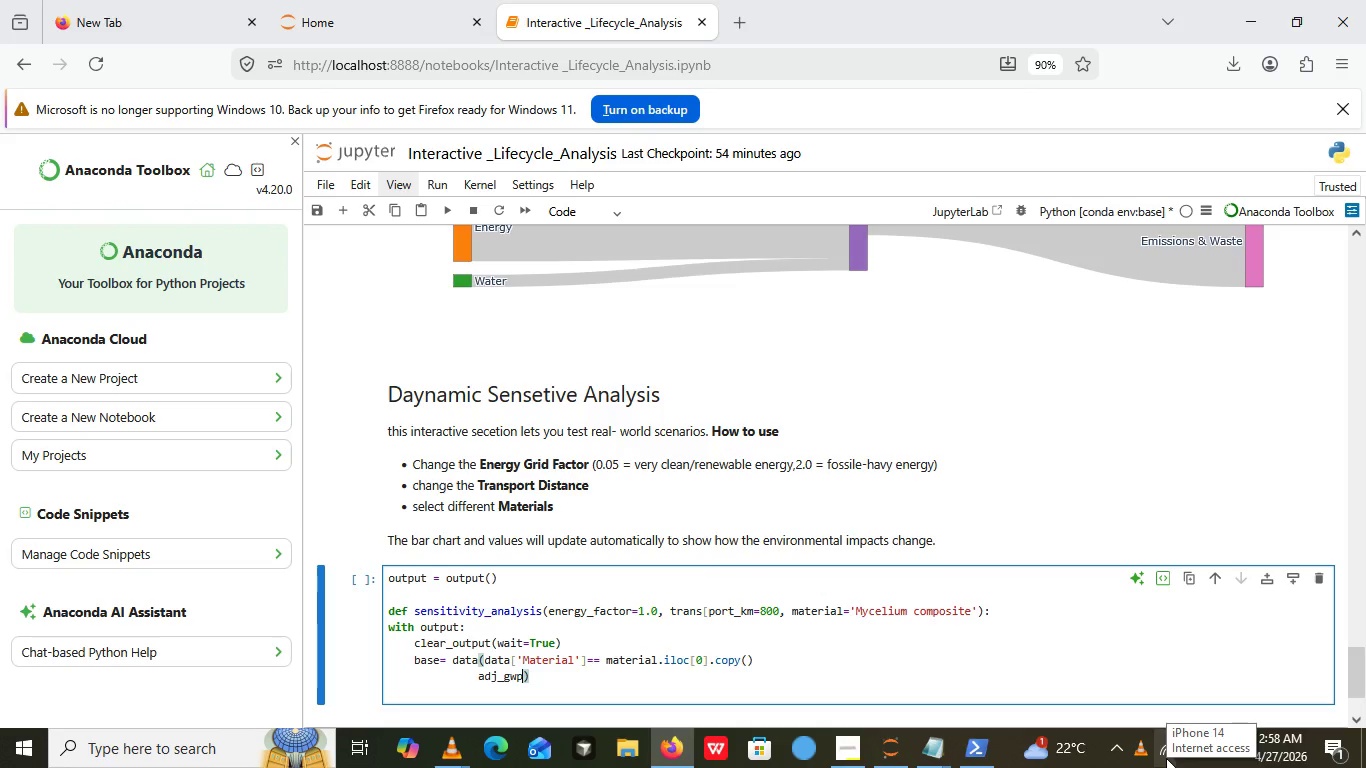 
type(=round())
 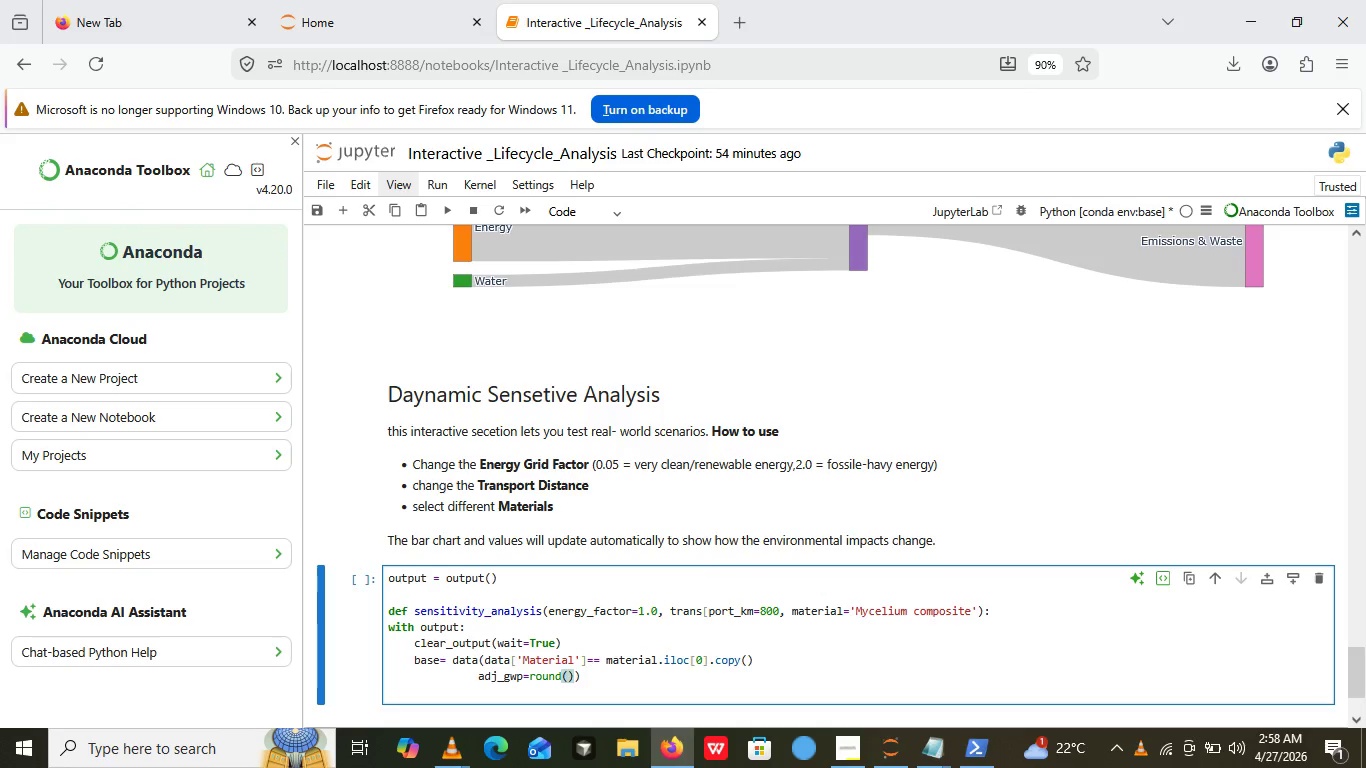 
key(ArrowLeft)
 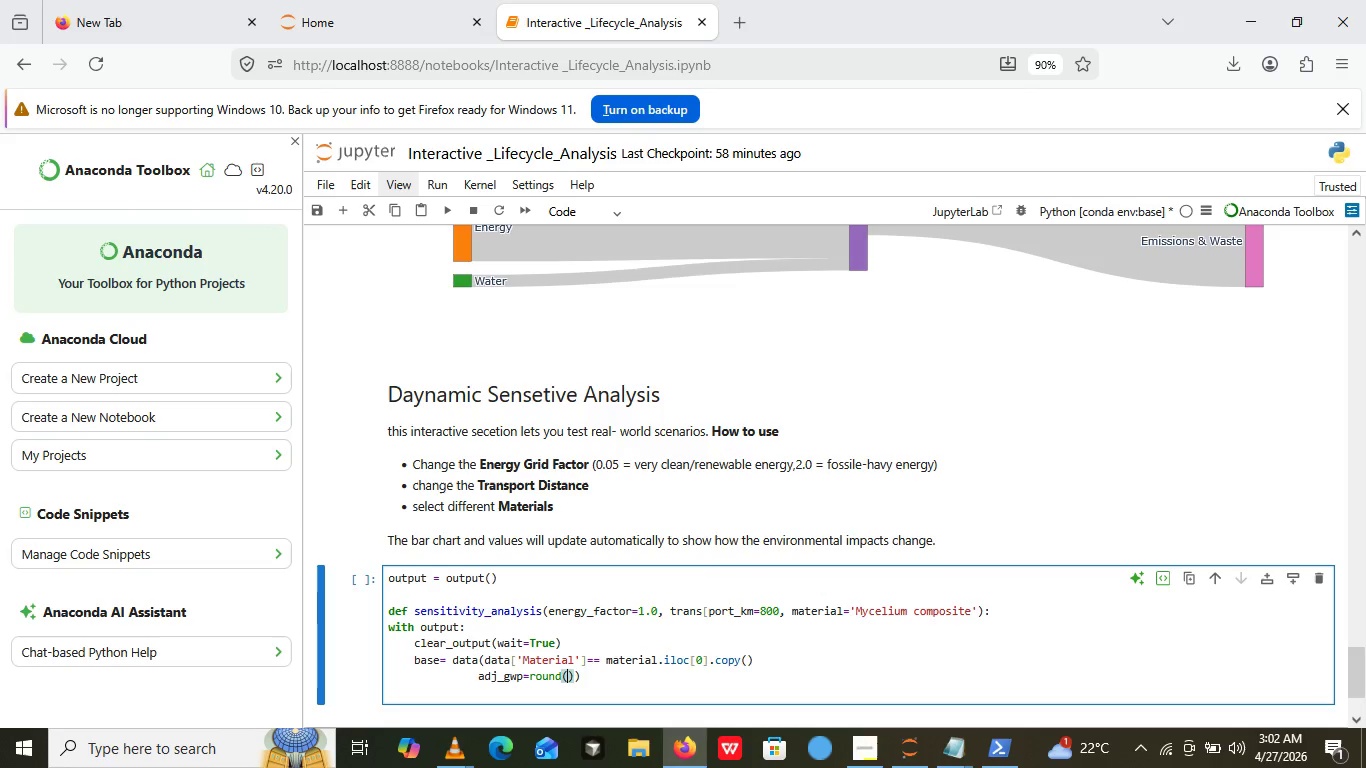 
wait(244.49)
 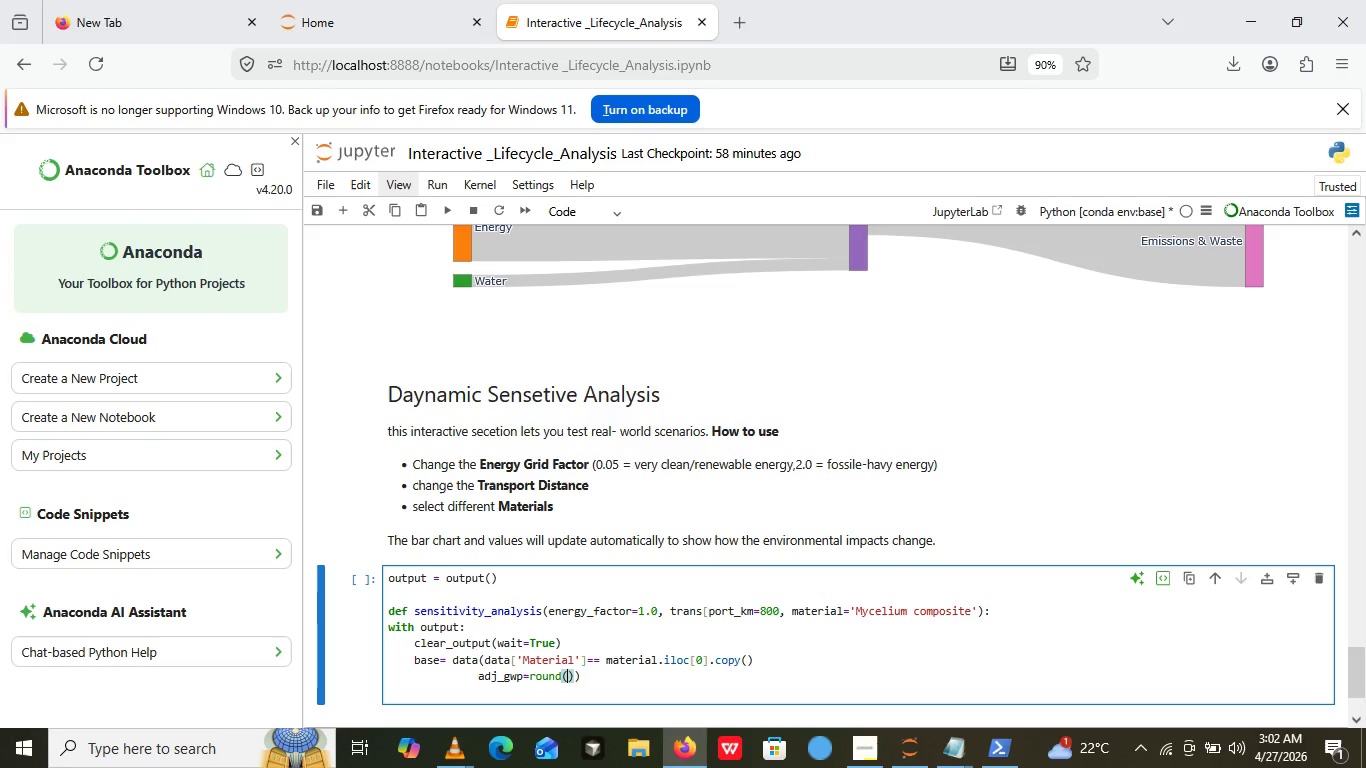 
left_click([851, 748])